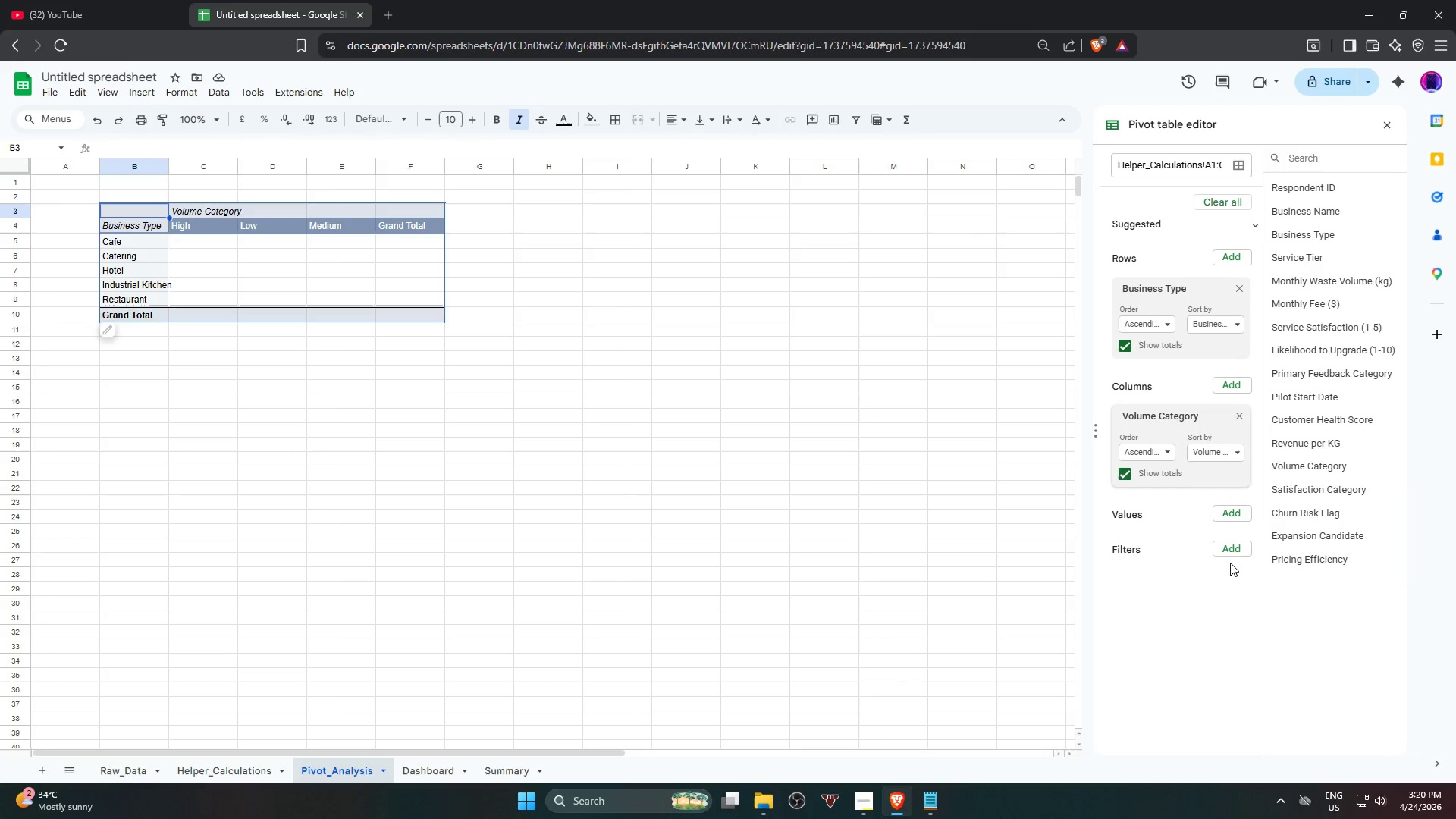 
wait(7.45)
 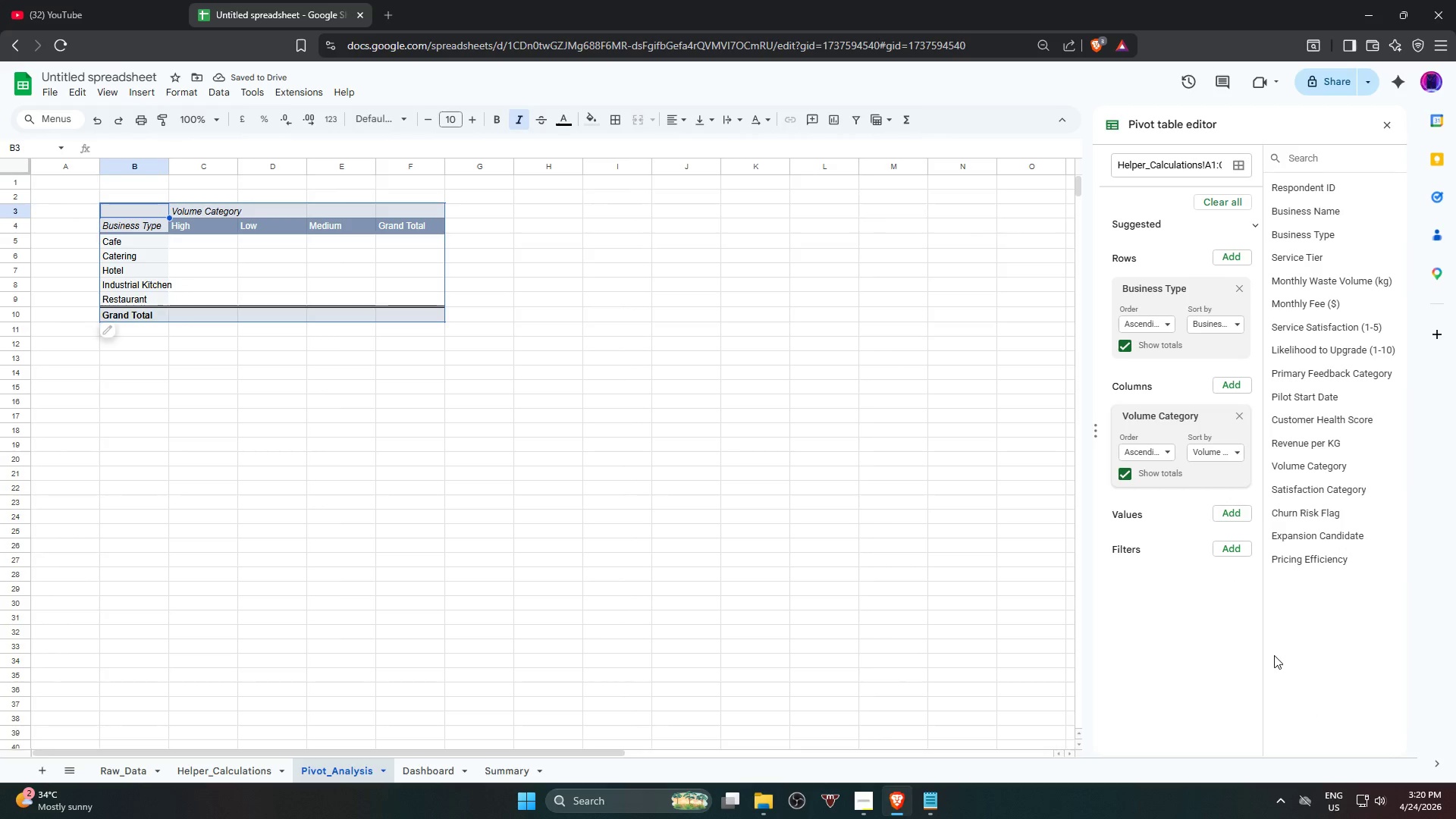 
left_click([1225, 510])
 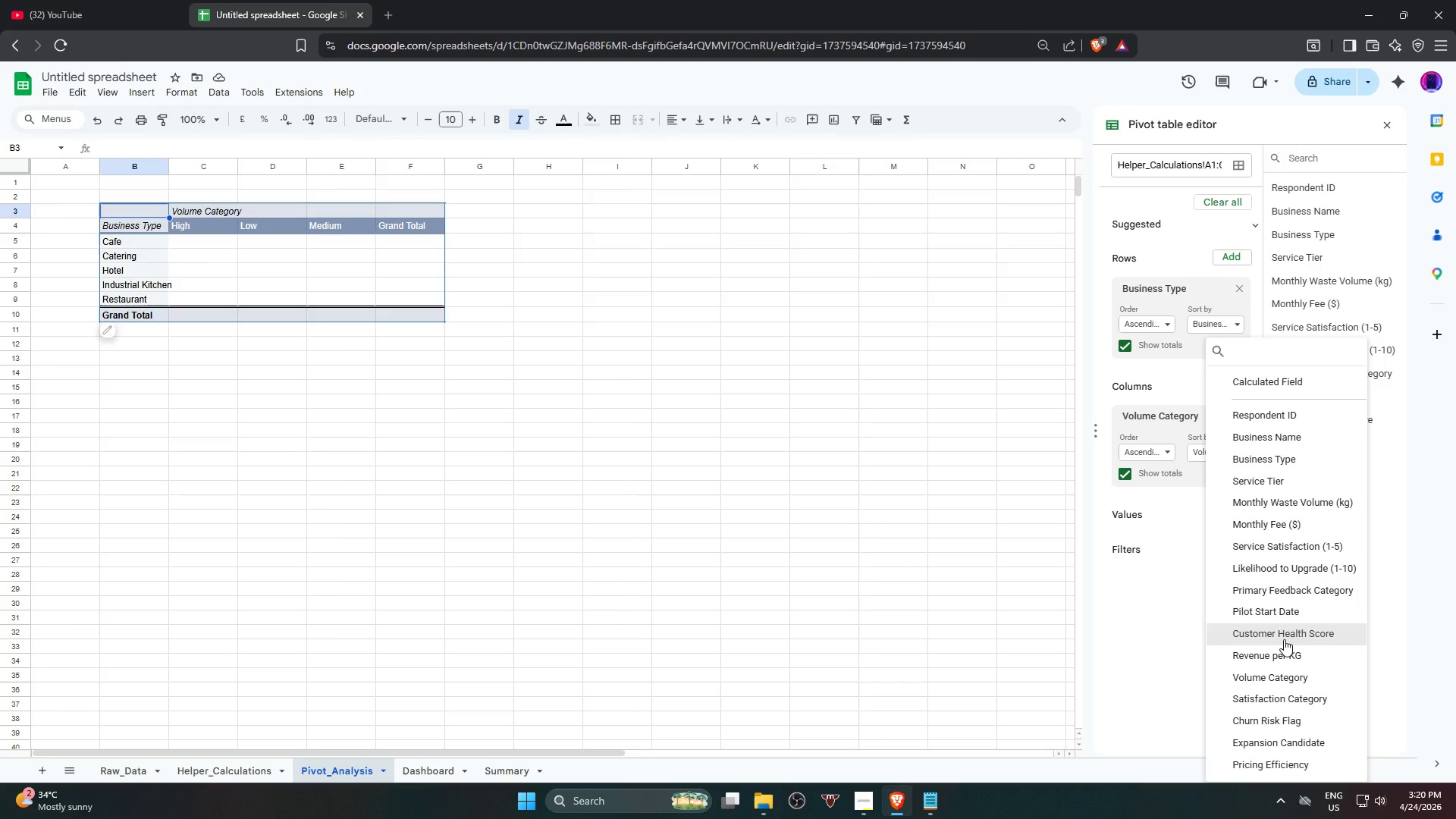 
left_click([1284, 639])
 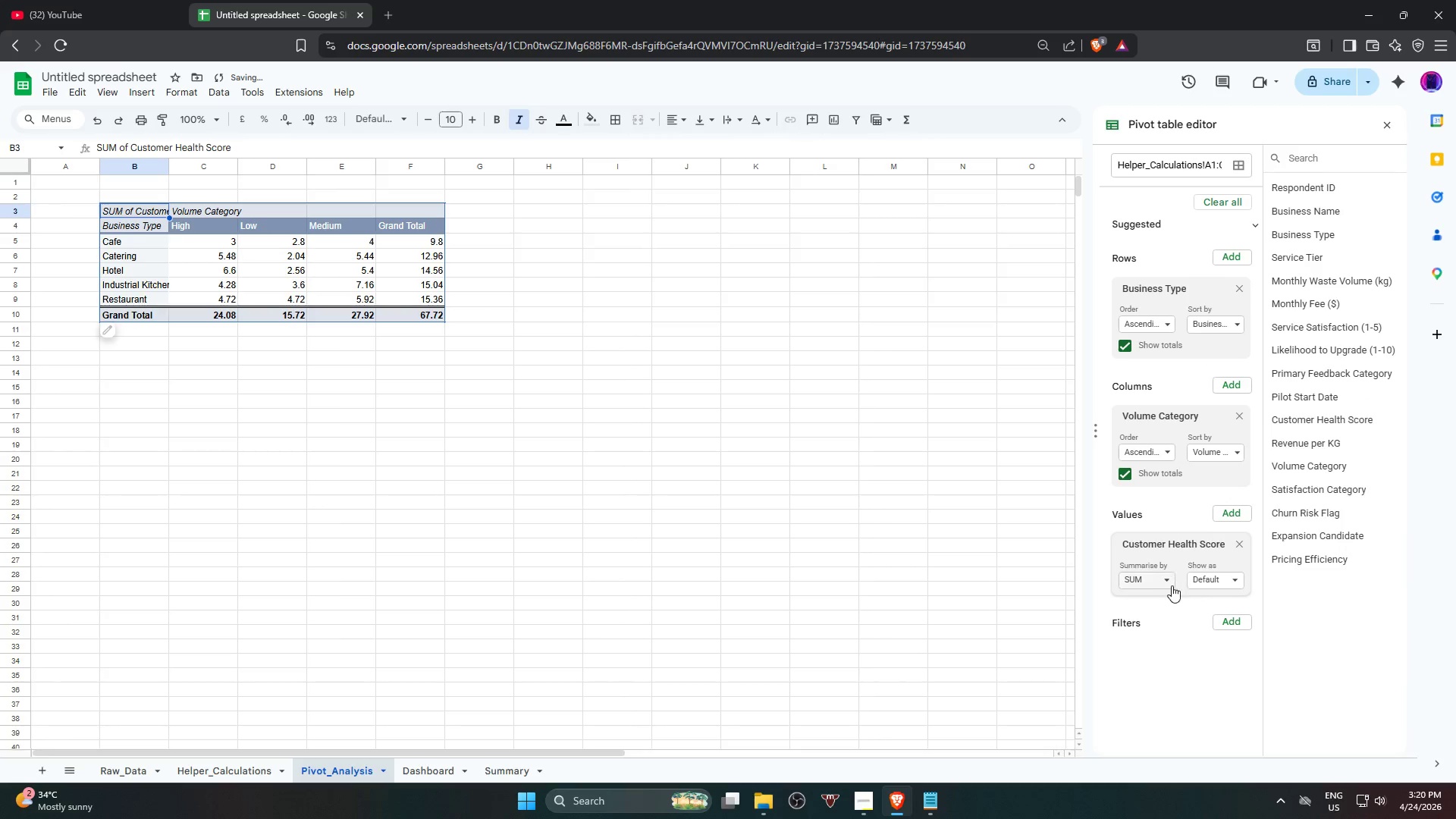 
left_click([1165, 584])
 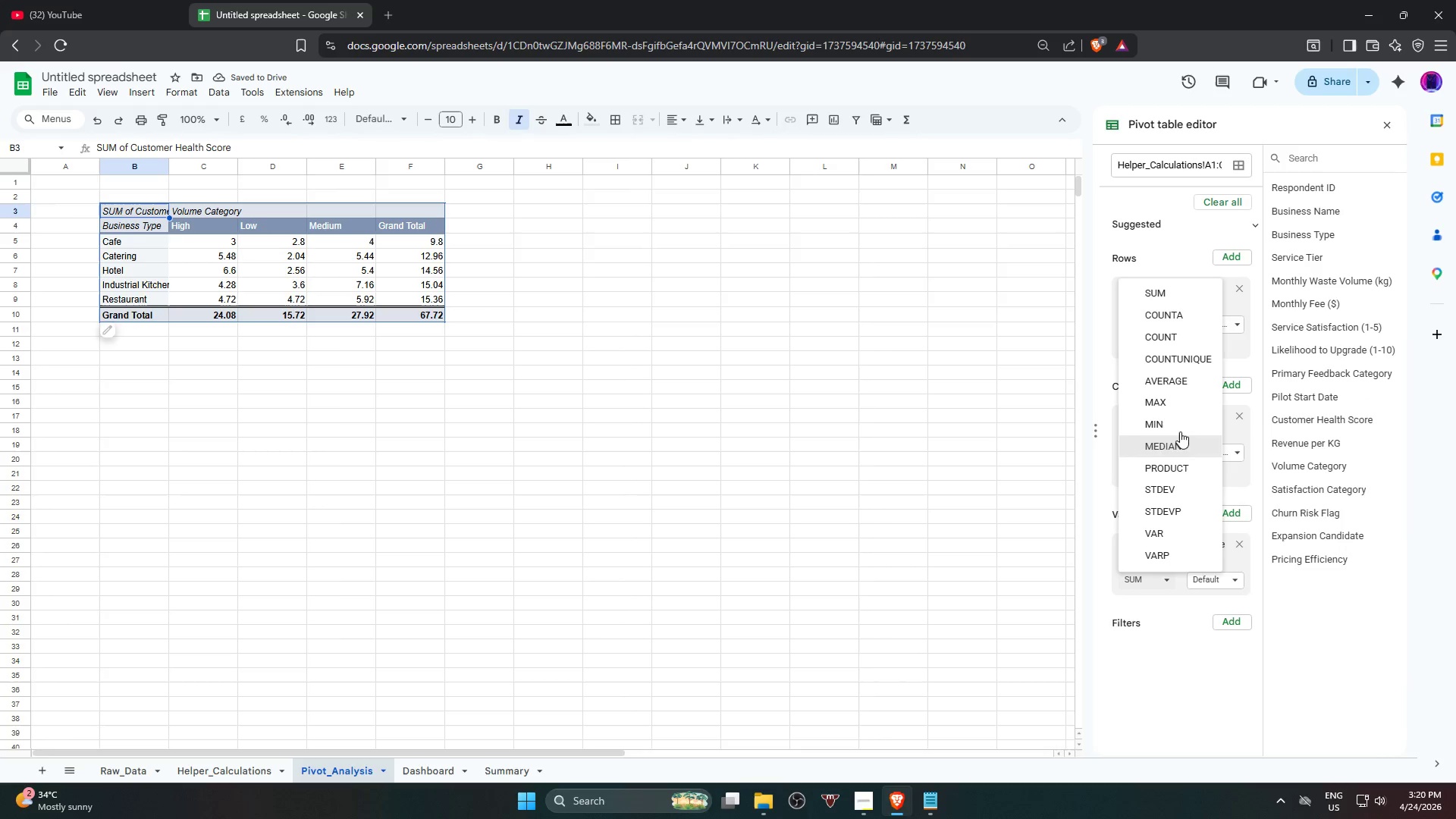 
left_click([1179, 379])
 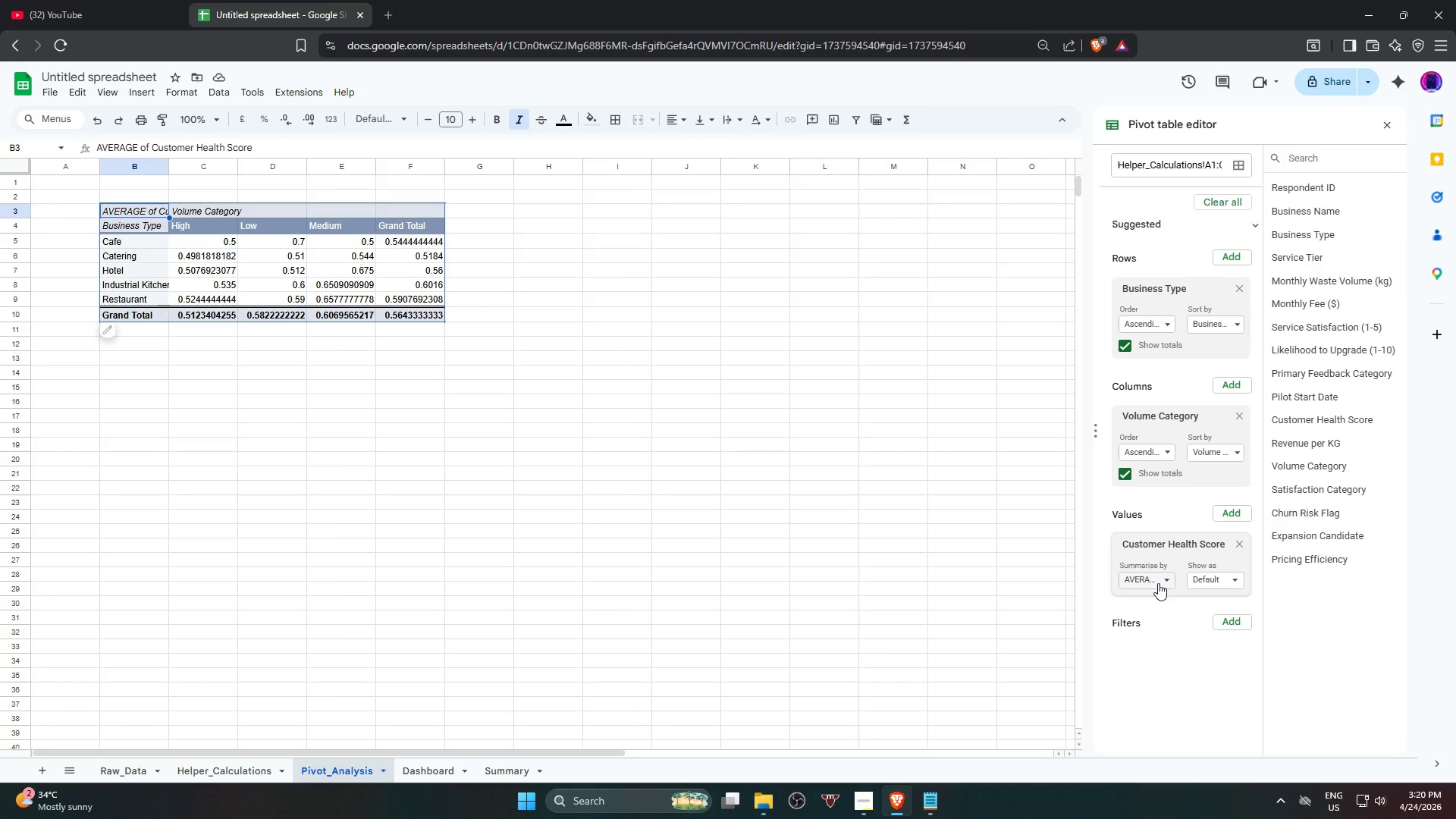 
wait(10.72)
 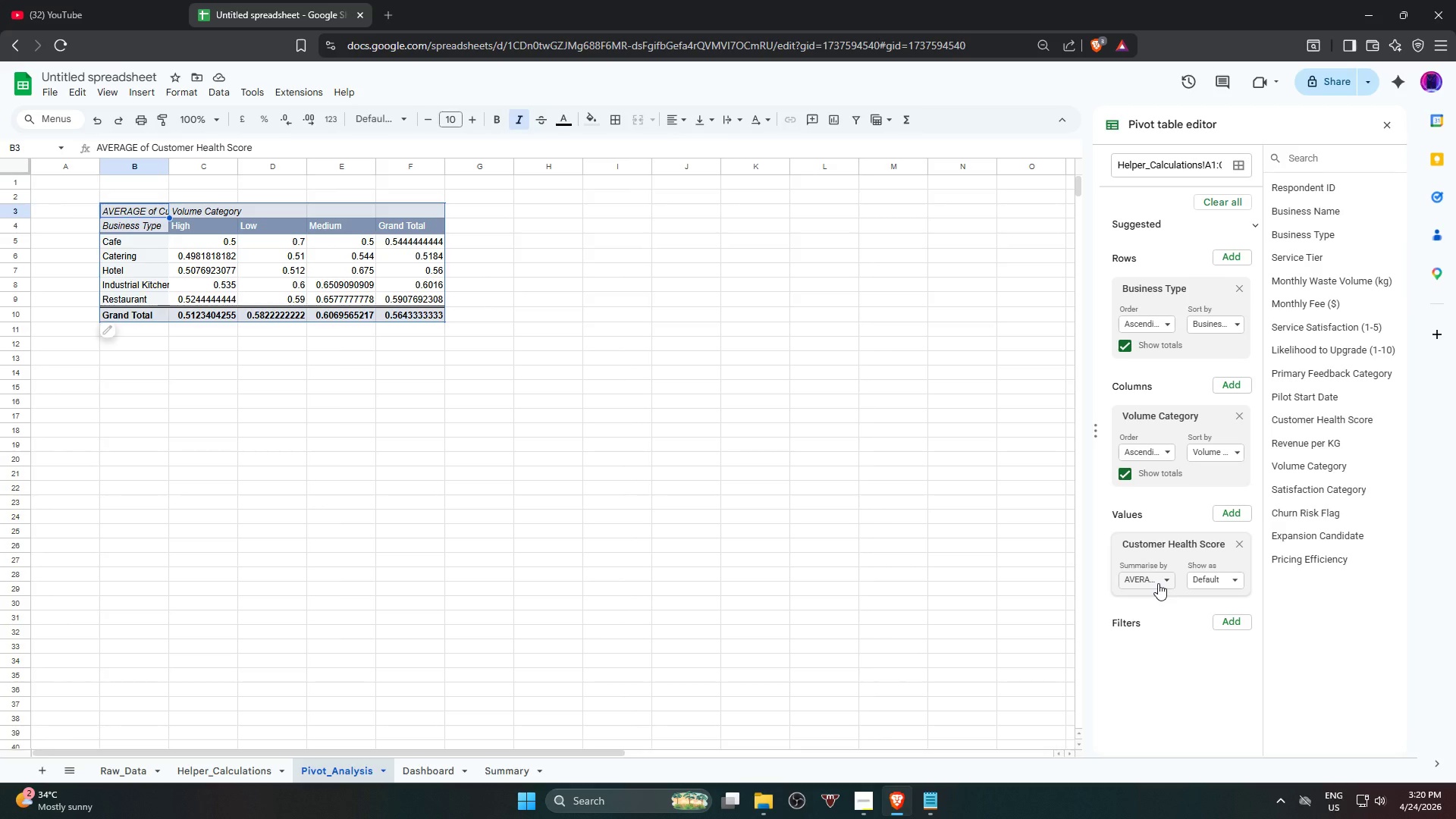 
left_click([1225, 621])
 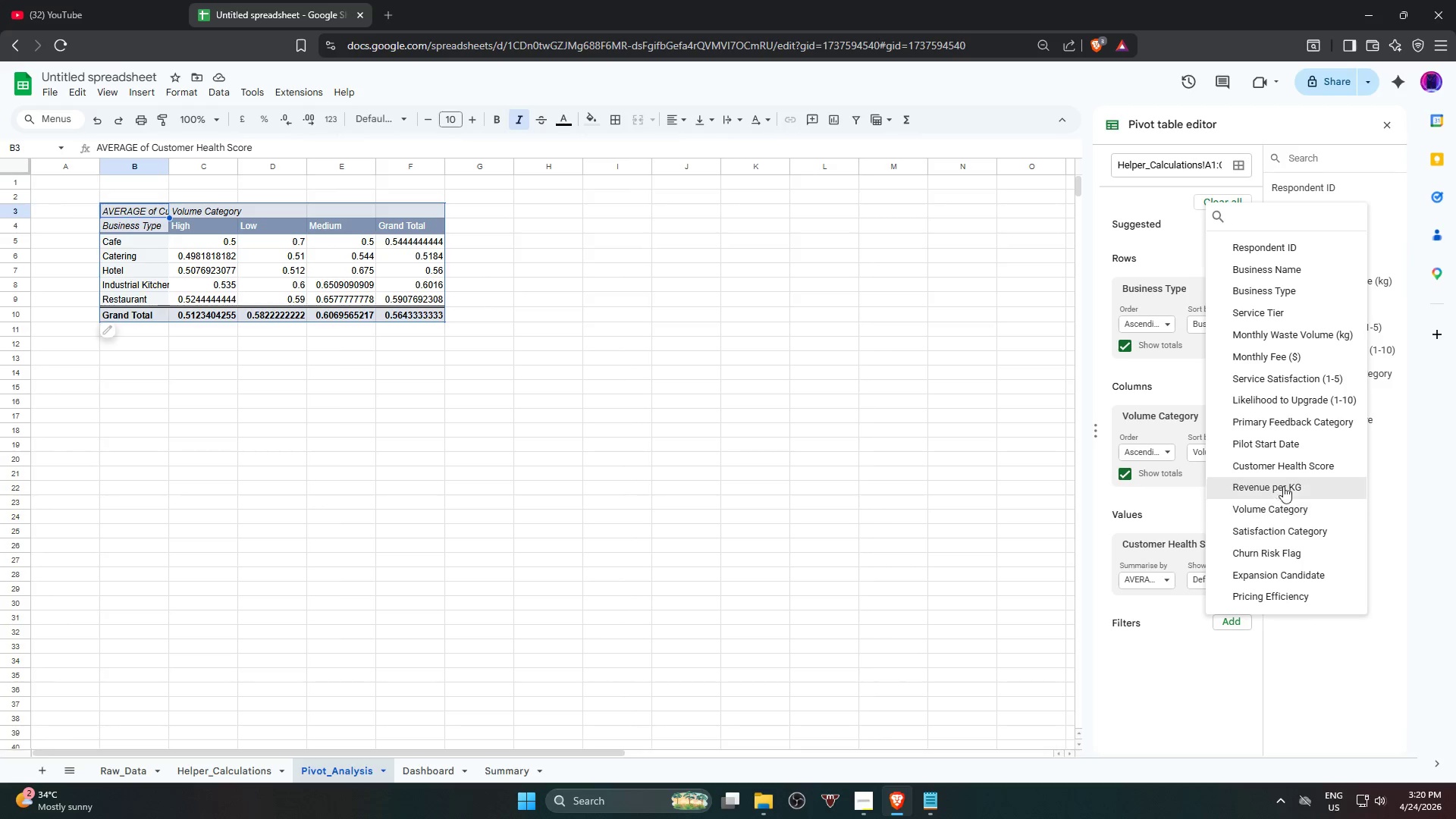 
left_click([1290, 318])
 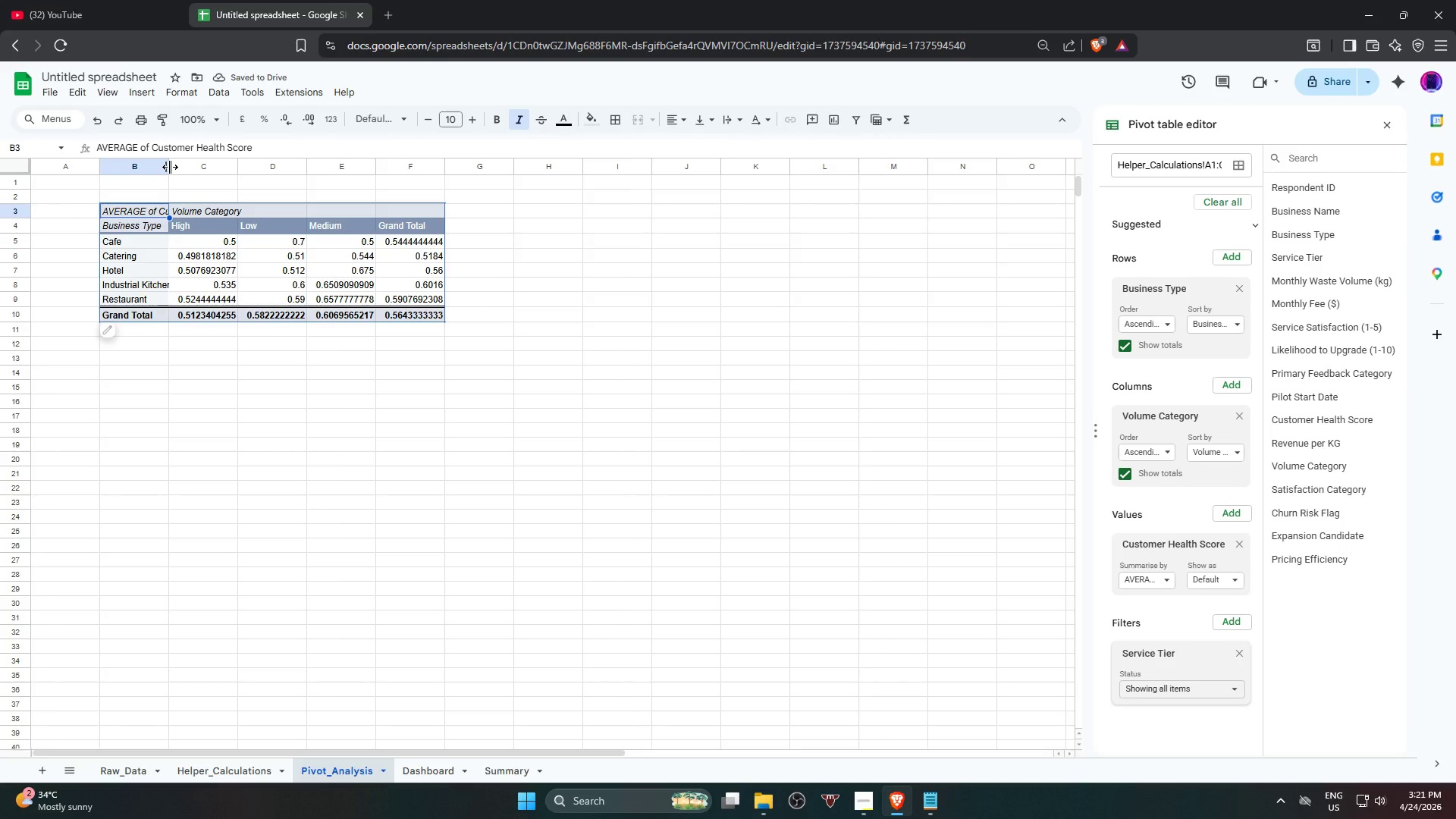 
double_click([170, 166])
 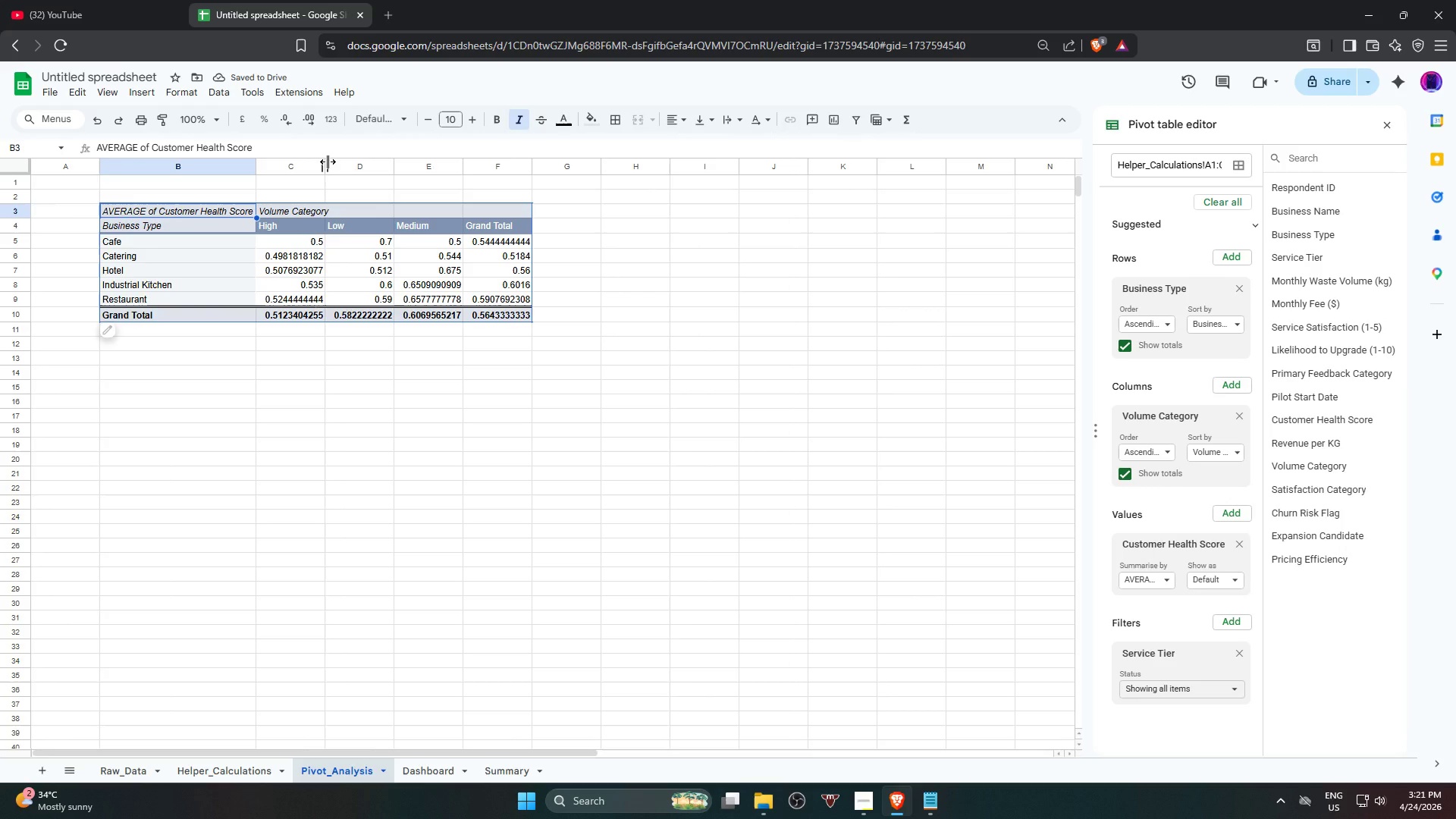 
double_click([327, 165])
 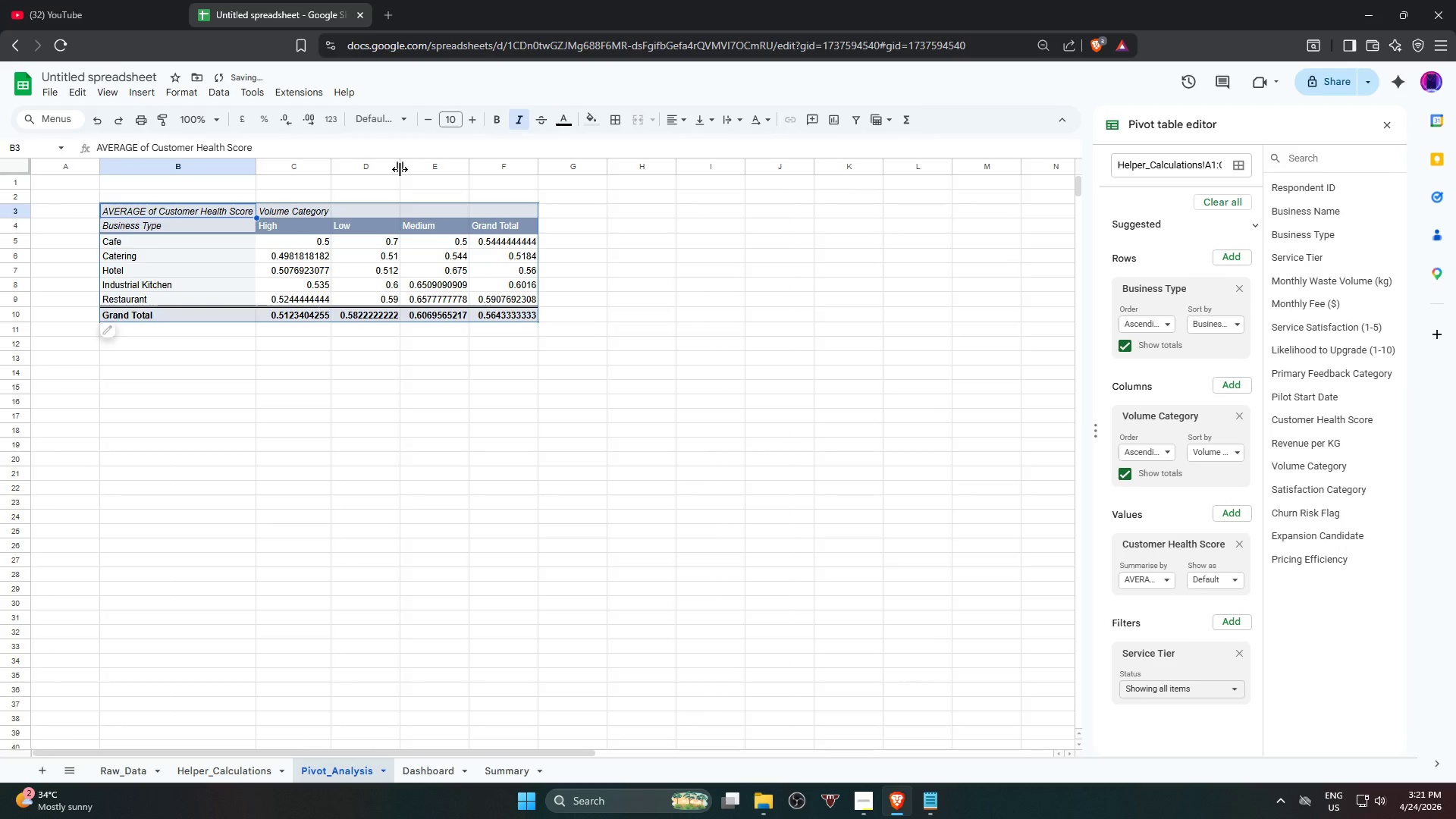 
double_click([400, 169])
 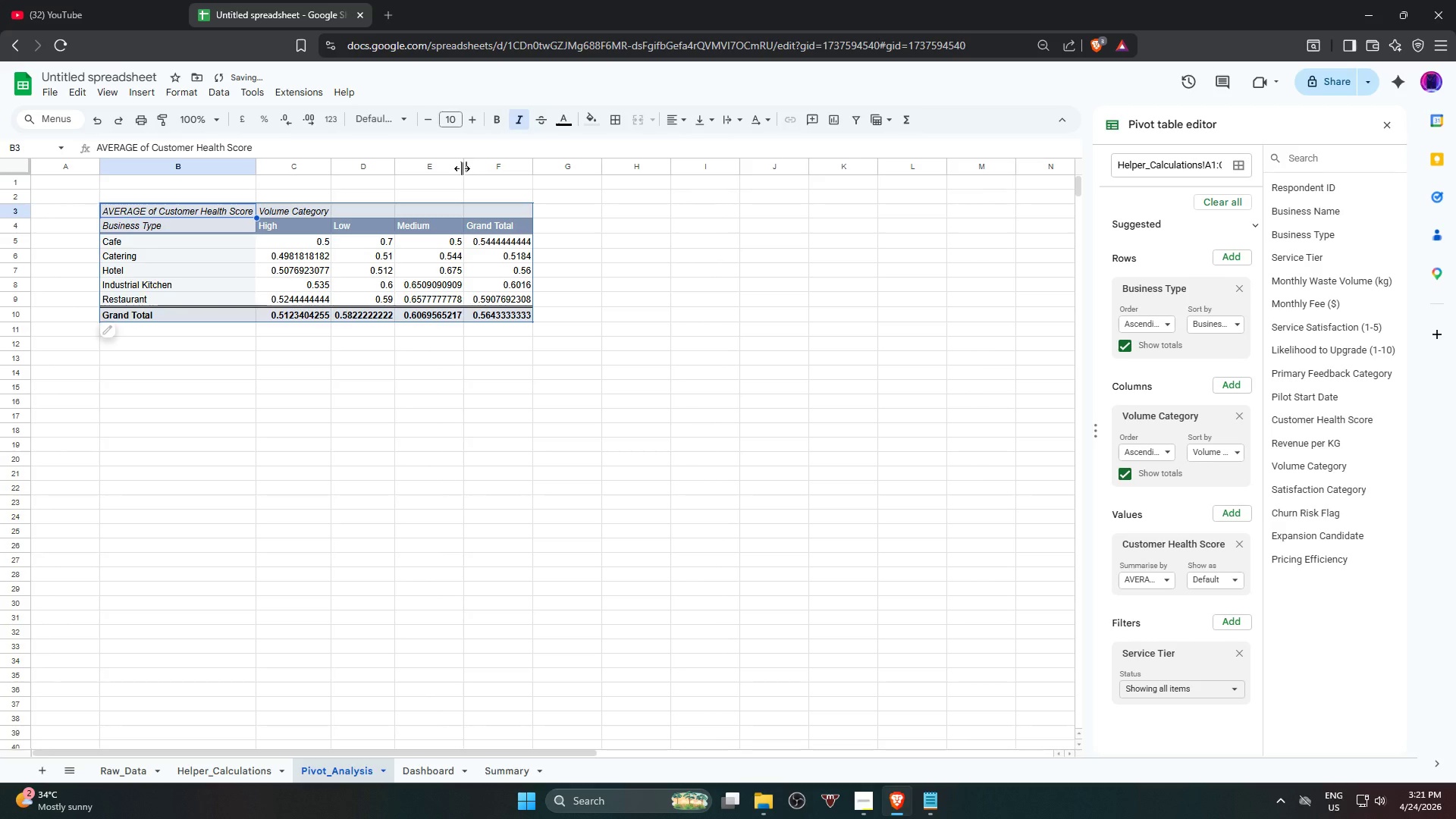 
double_click([461, 168])
 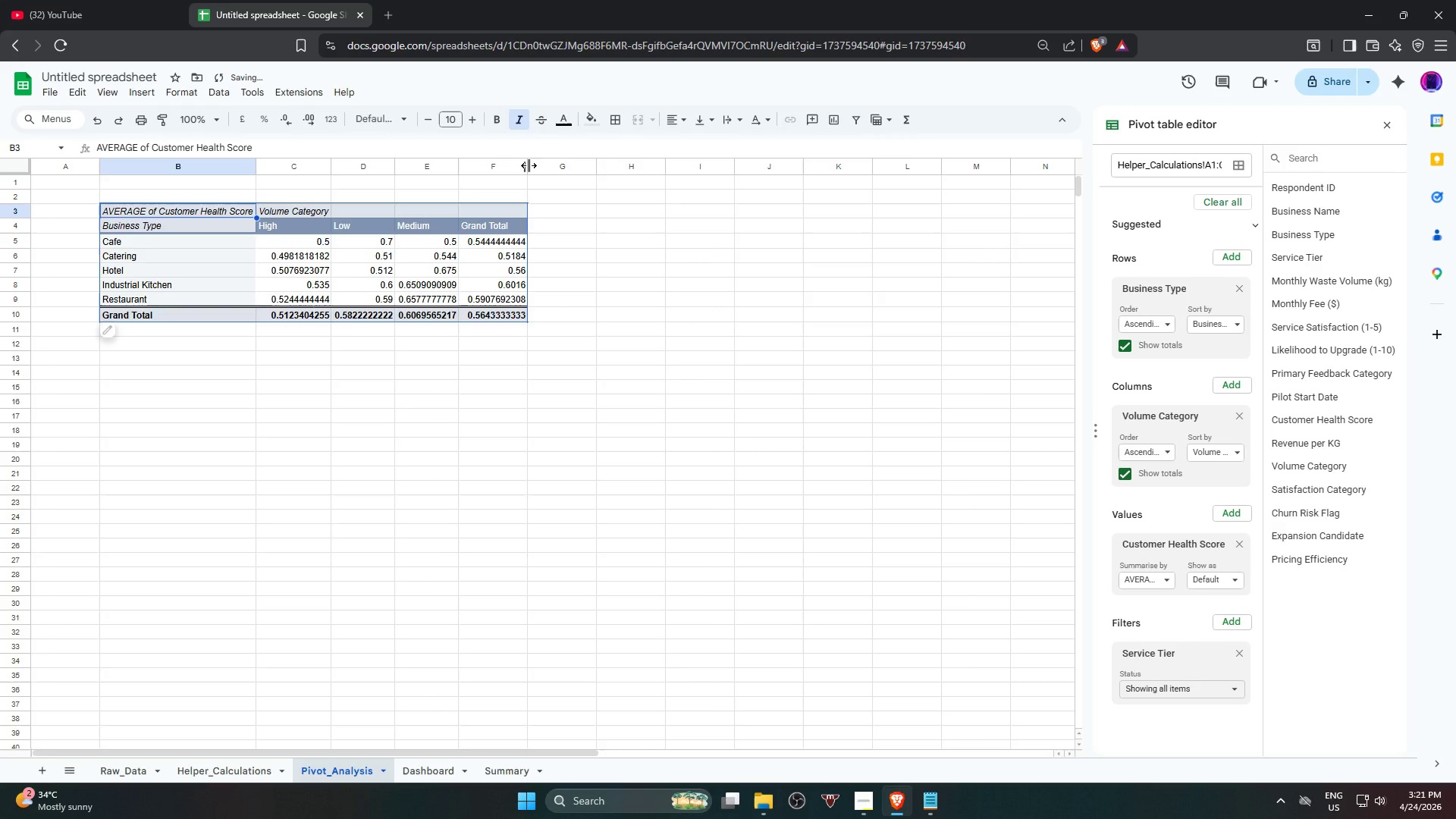 
double_click([529, 165])
 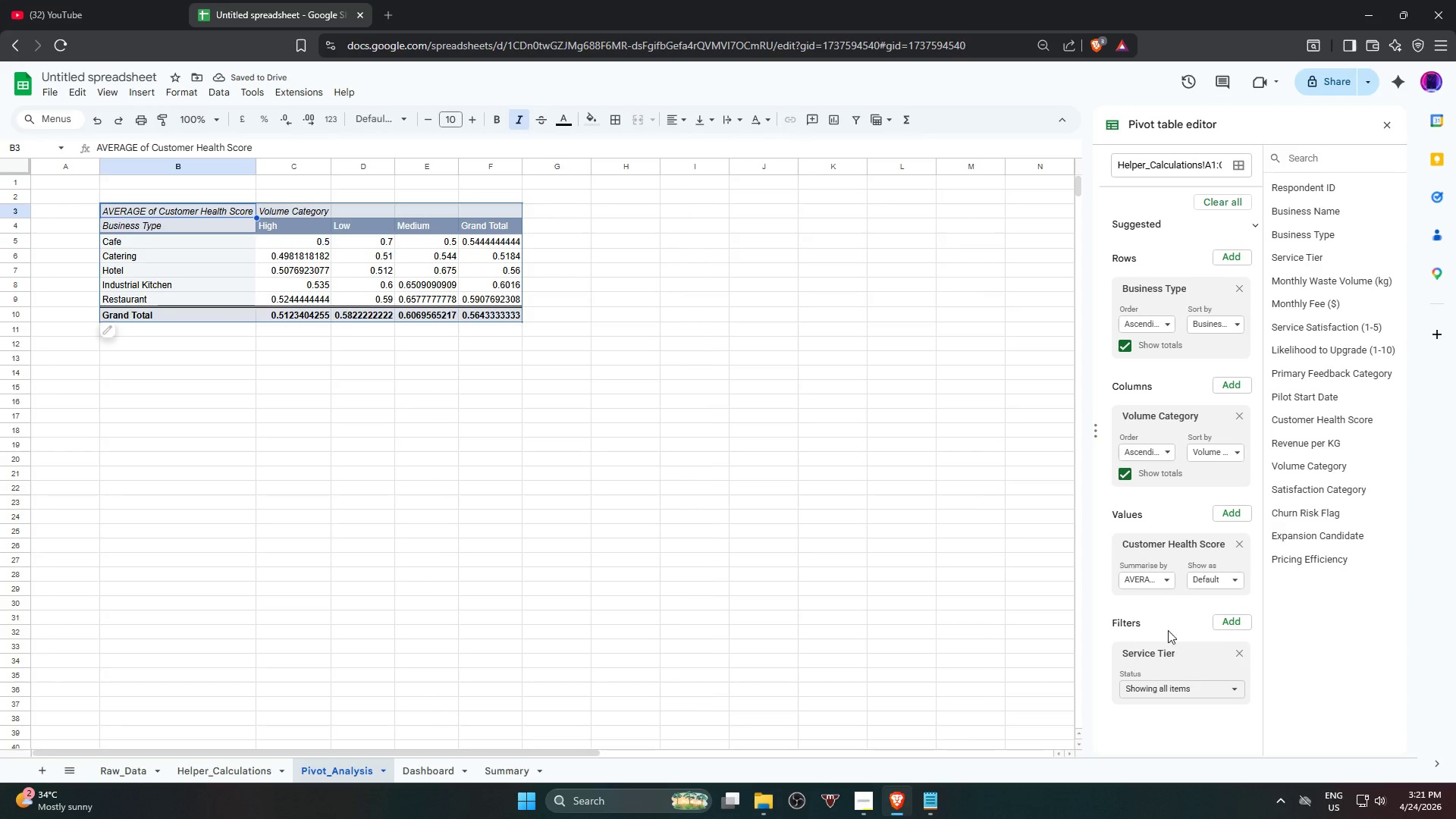 
wait(5.72)
 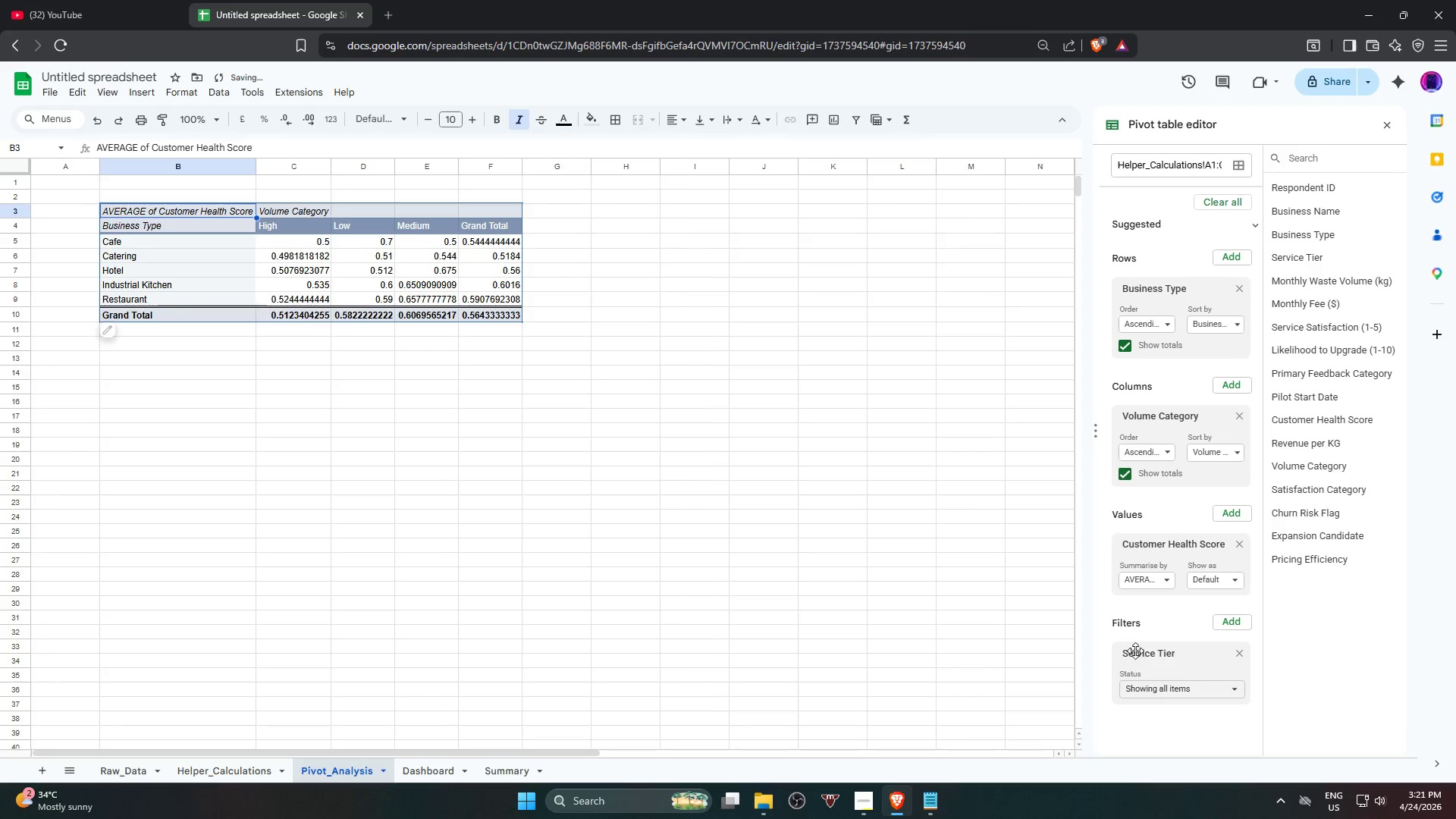 
left_click([1154, 693])
 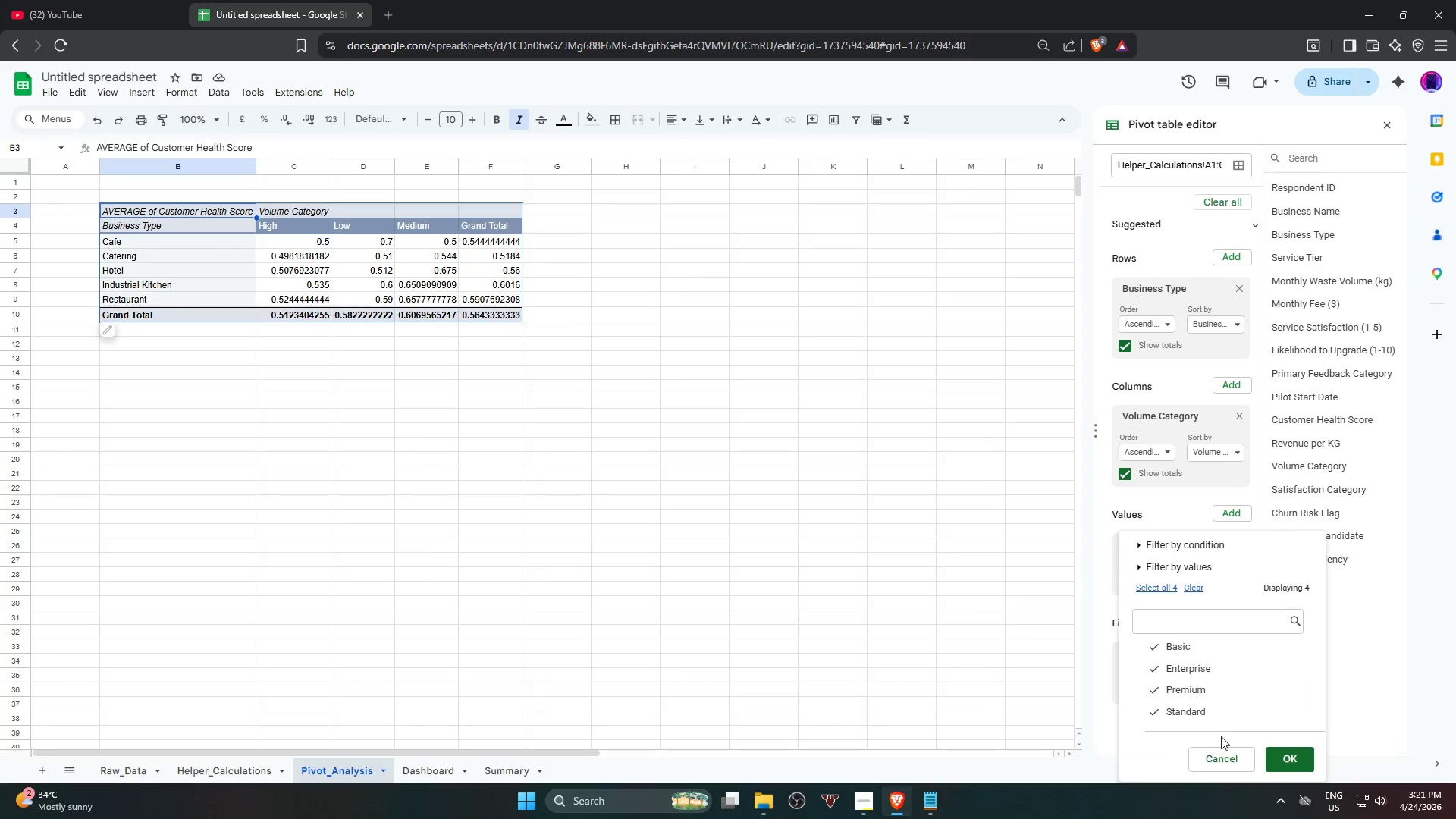 
left_click([1207, 762])
 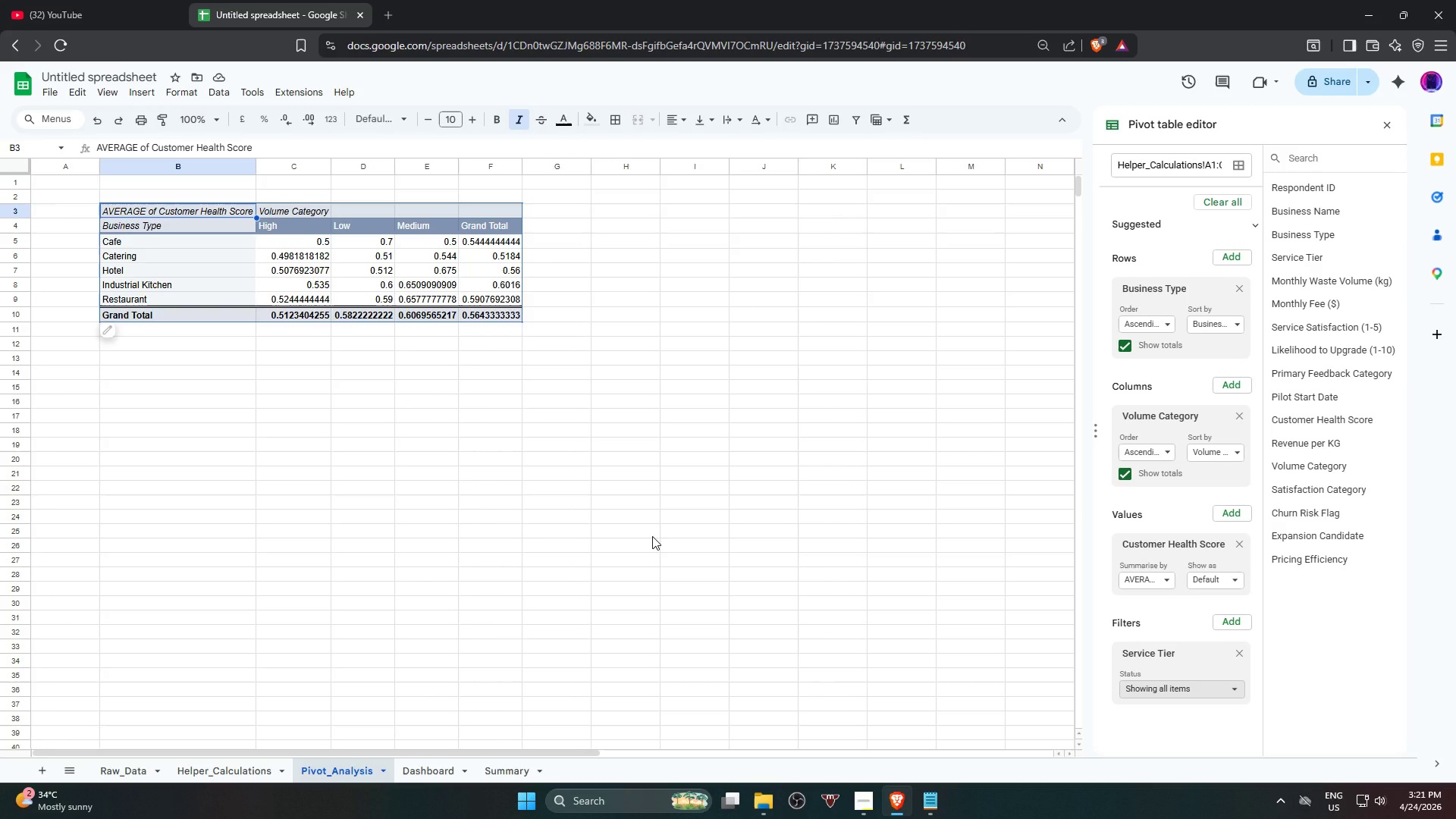 
wait(24.55)
 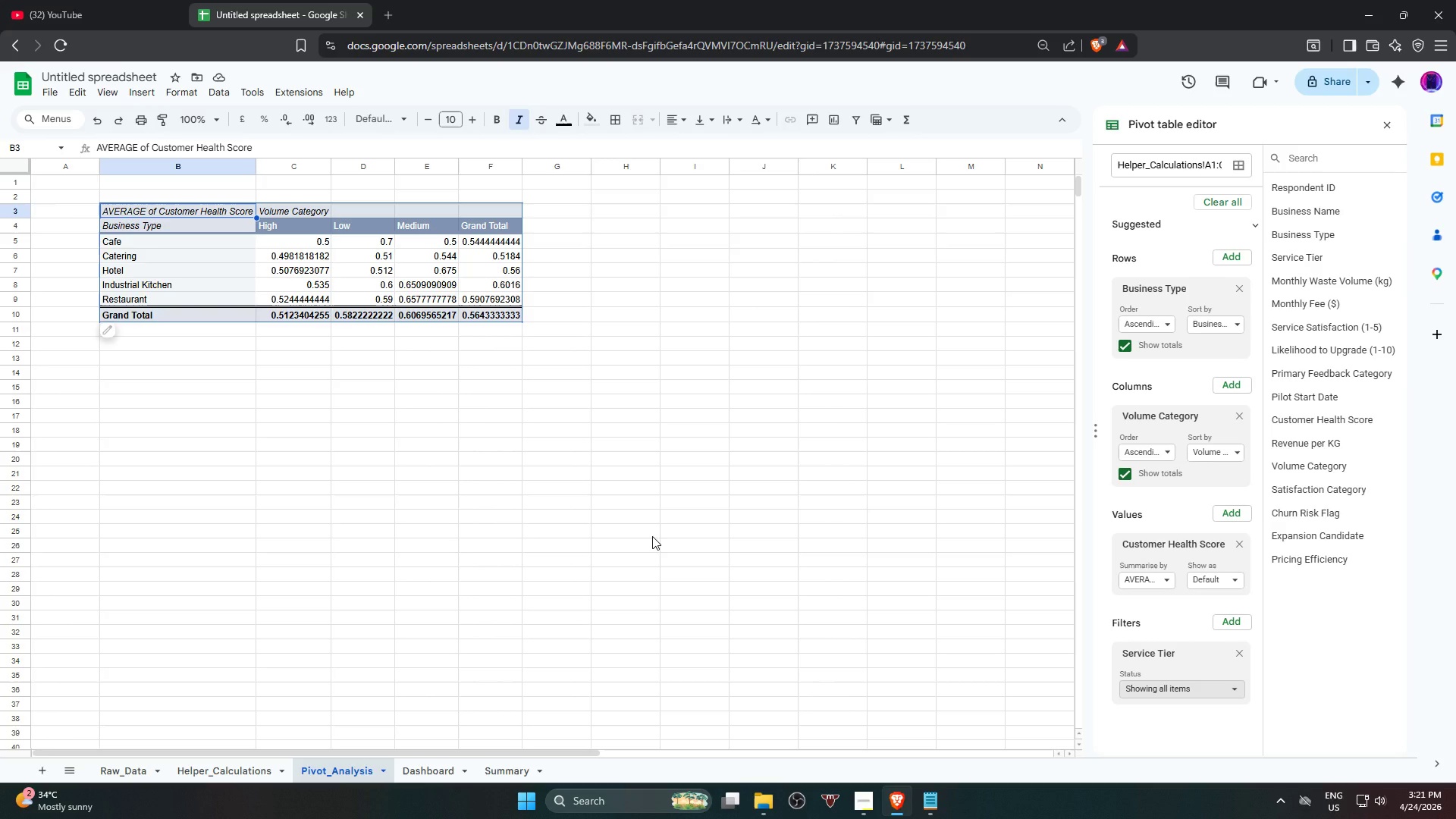 
left_click([414, 777])
 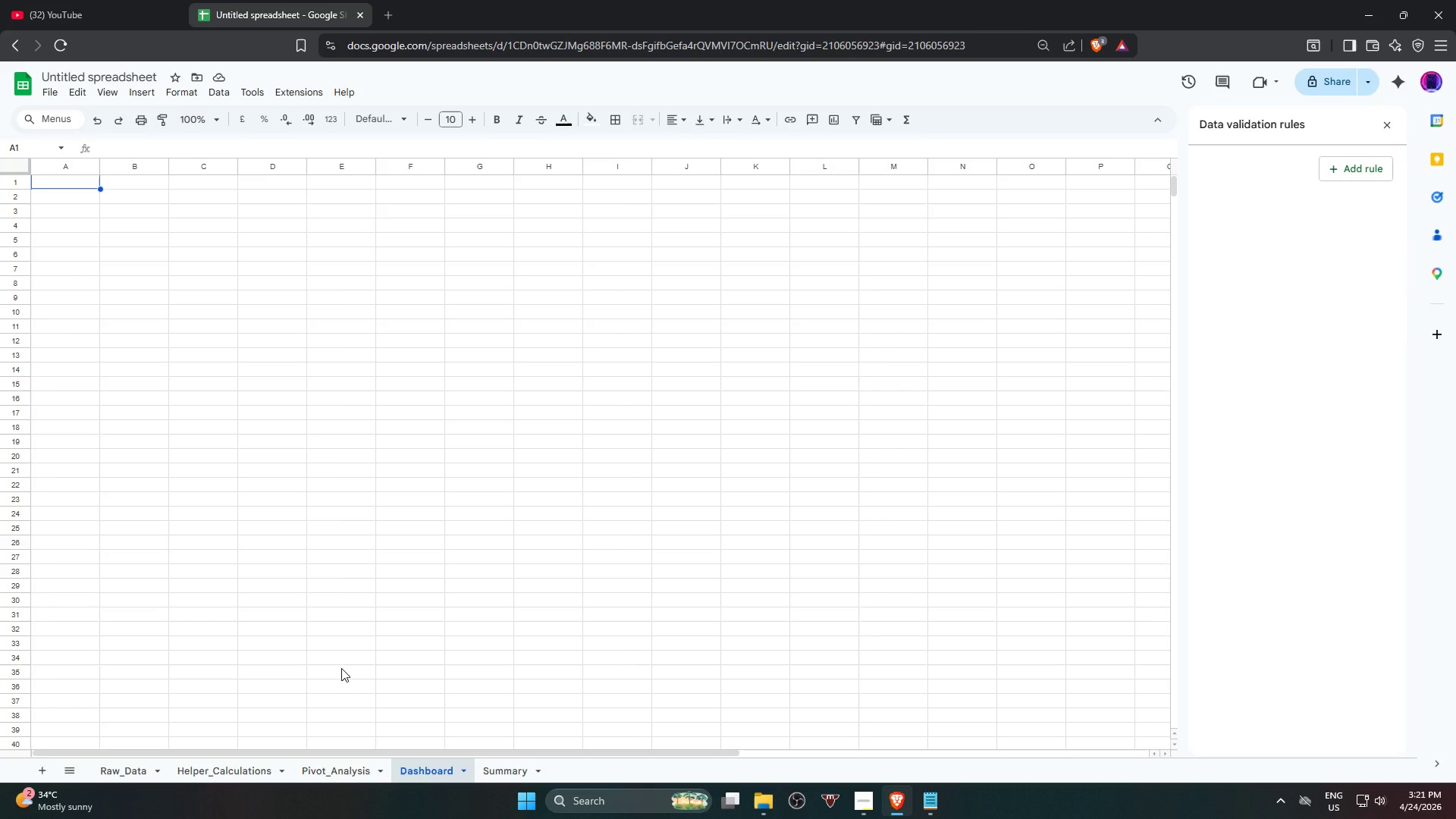 
wait(14.97)
 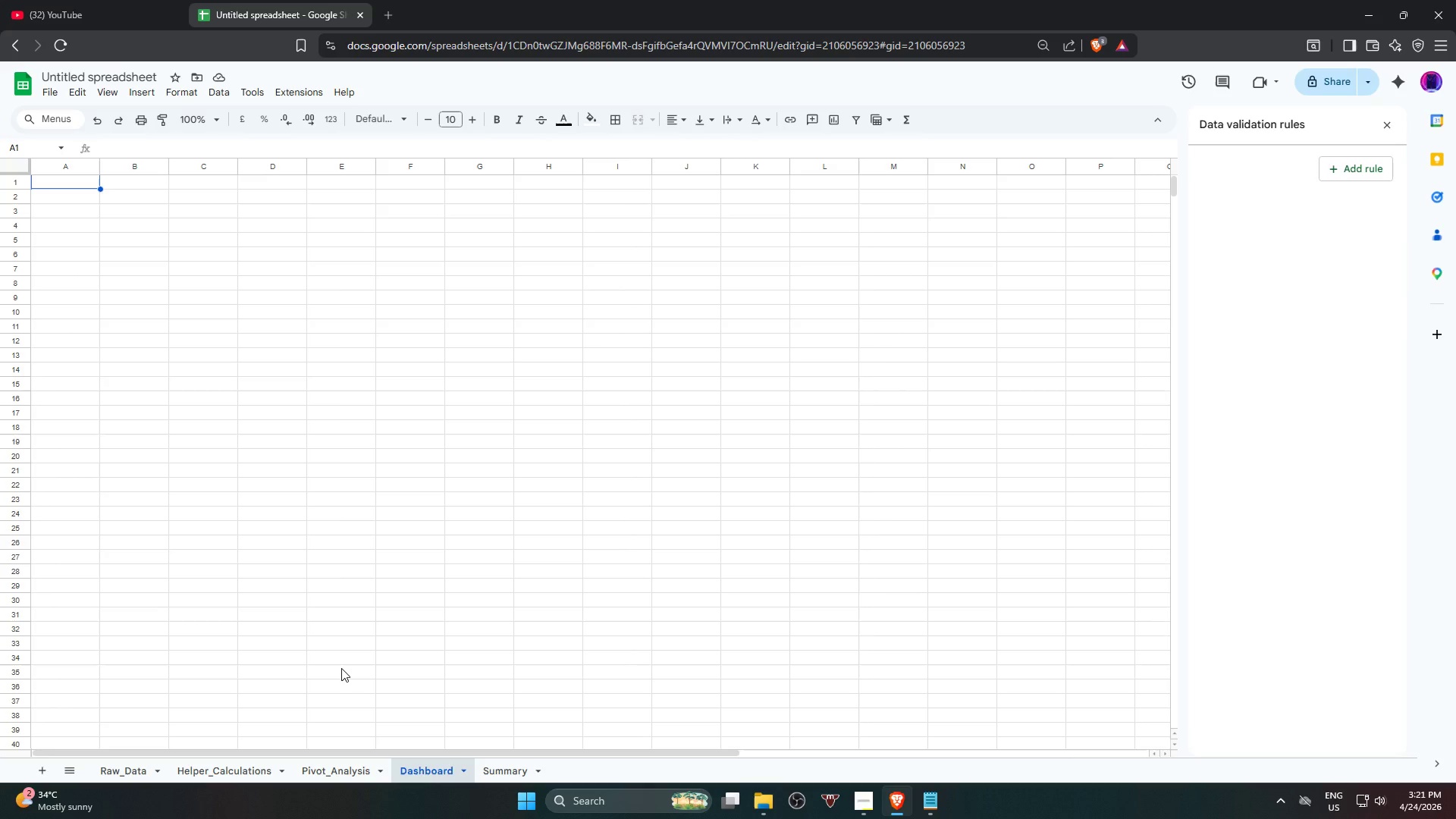 
left_click([171, 206])
 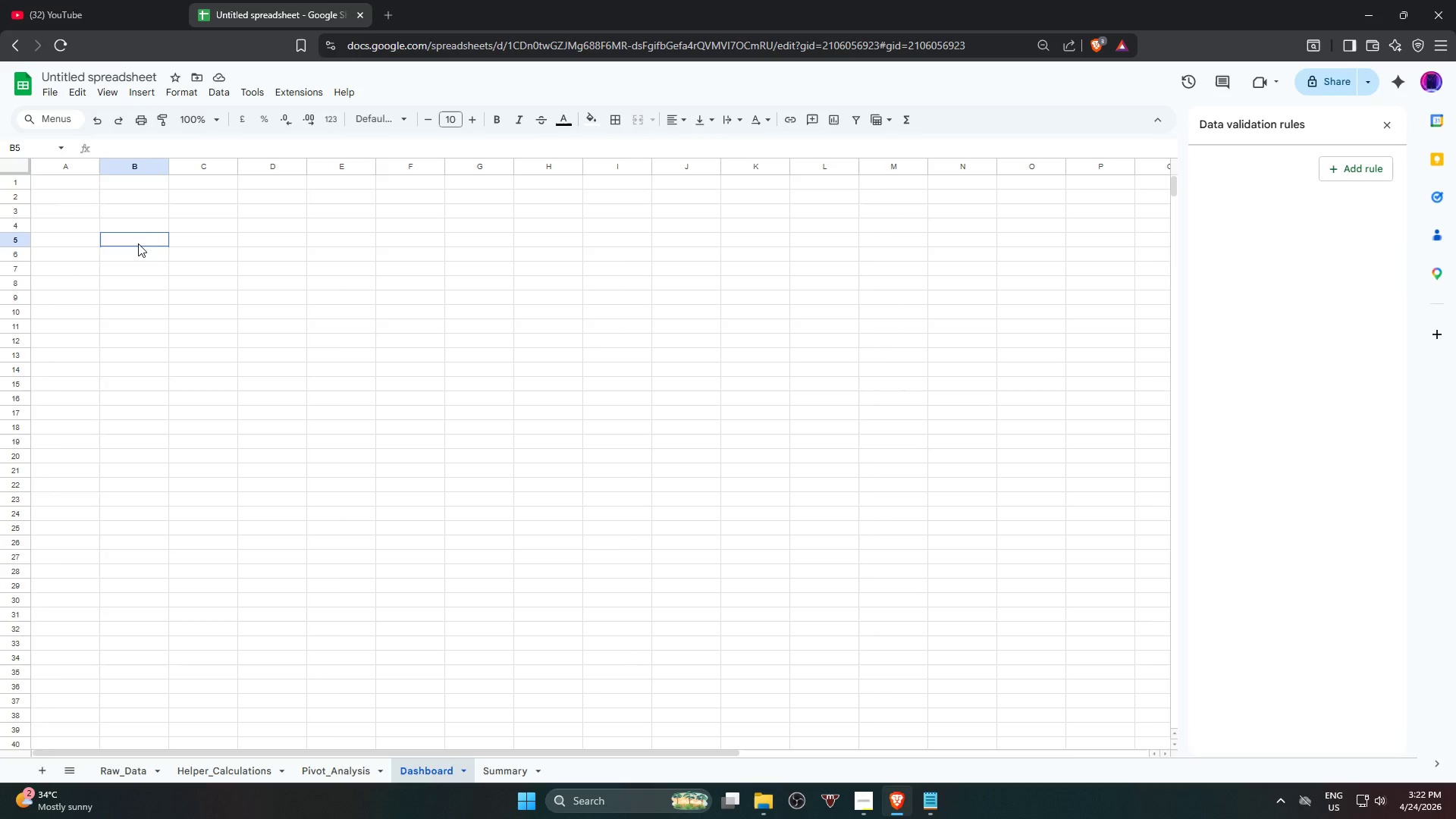 
double_click([141, 227])
 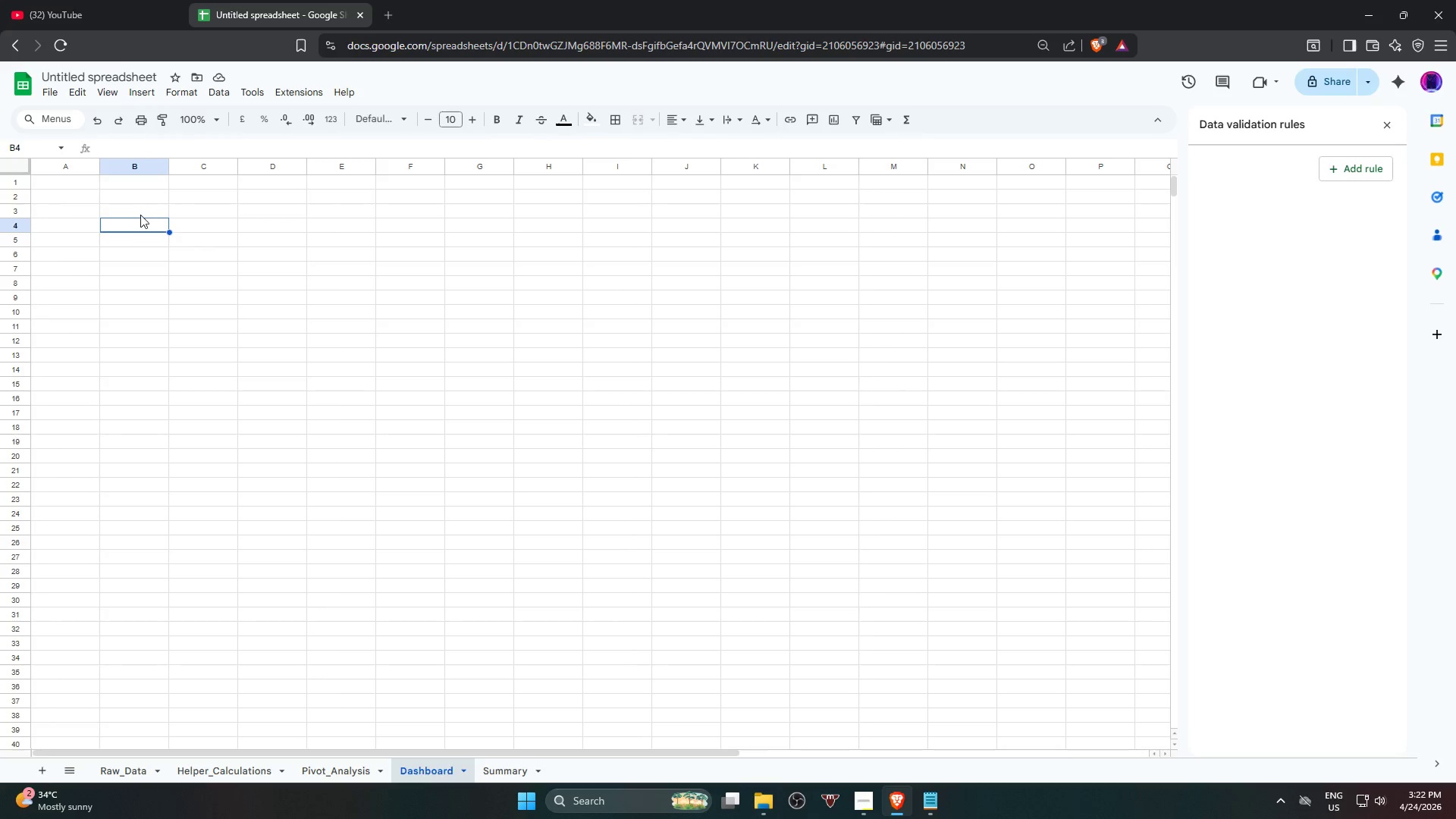 
triple_click([140, 213])
 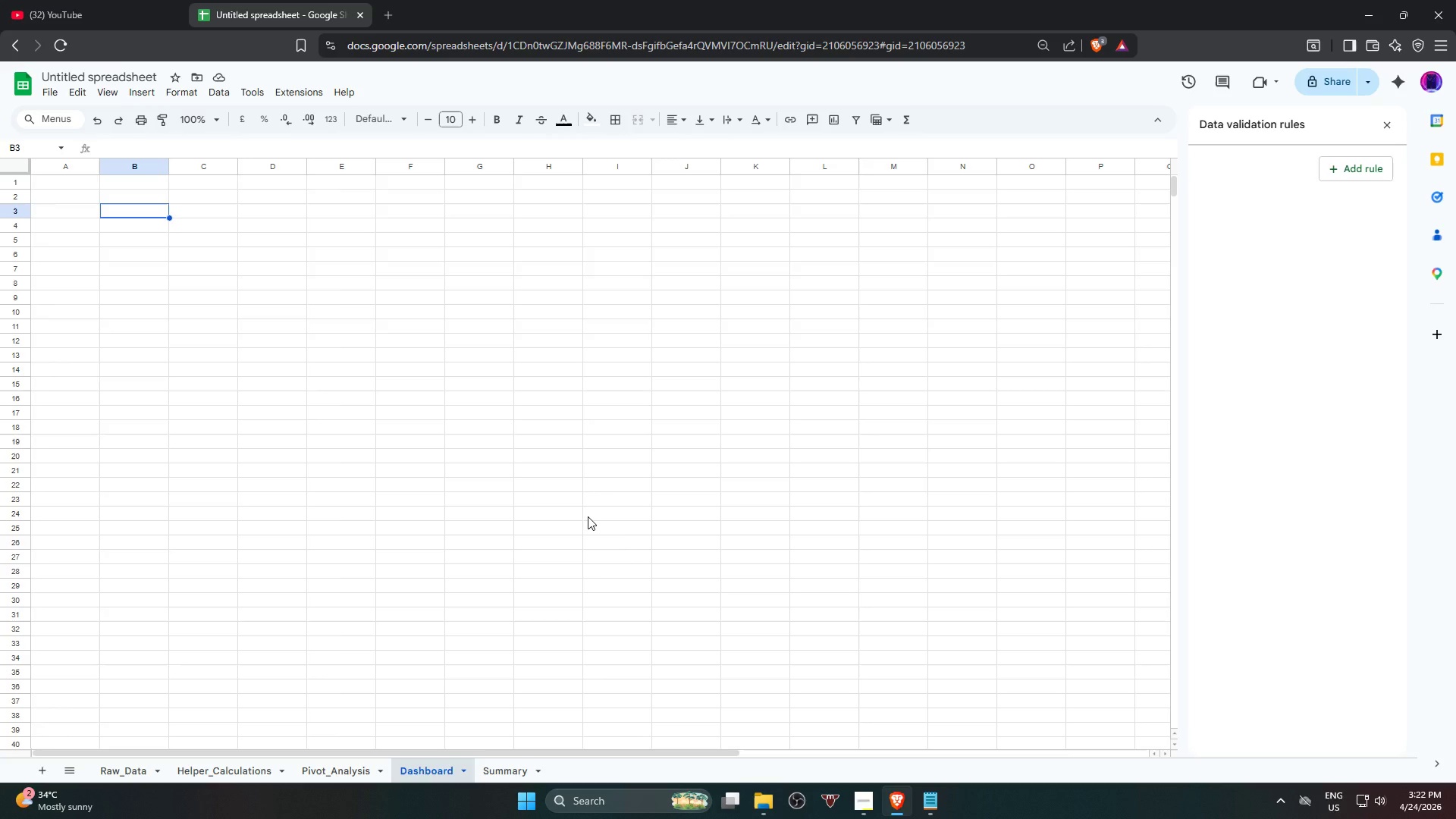 
wait(16.27)
 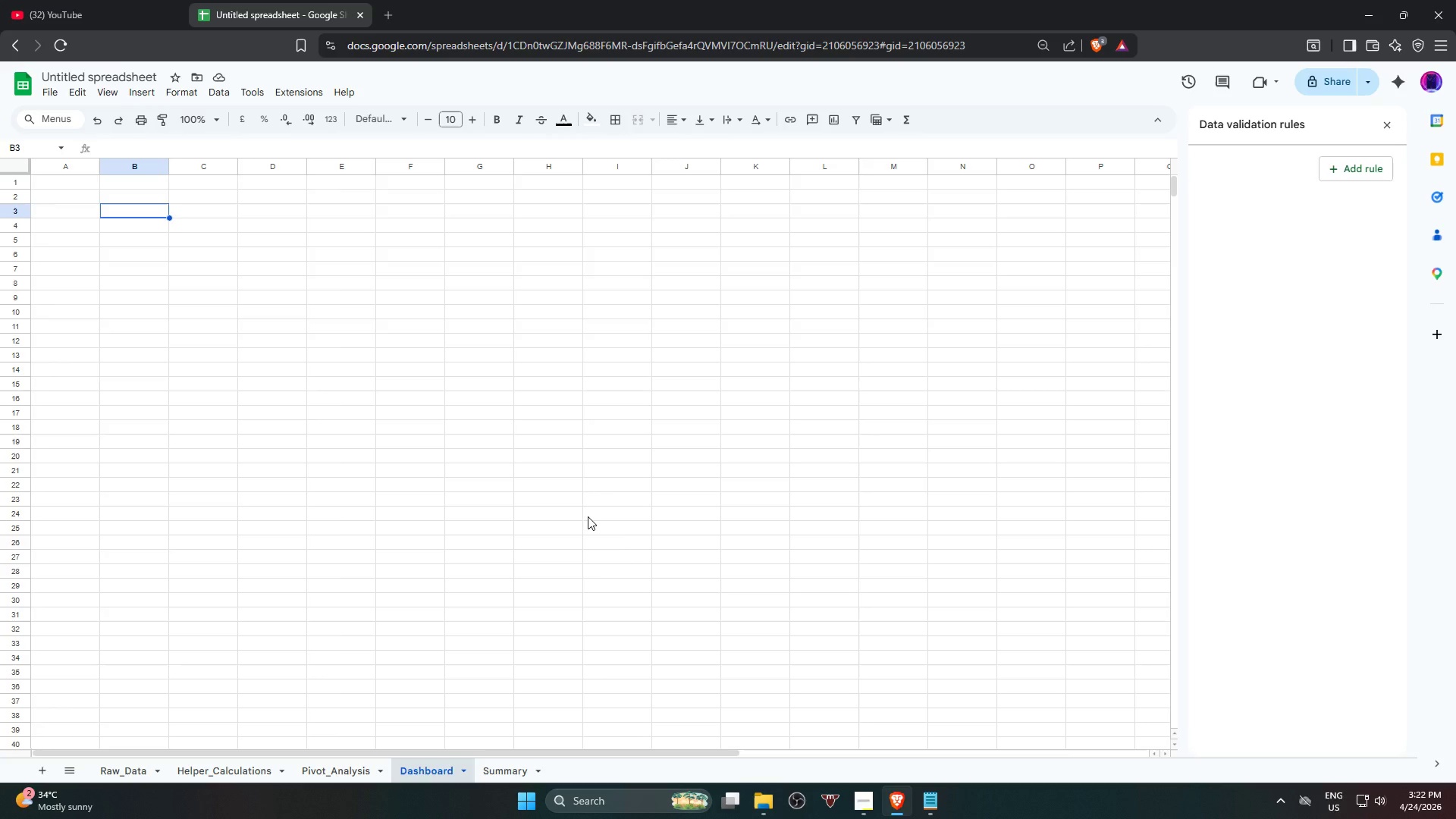 
left_click([873, 805])